 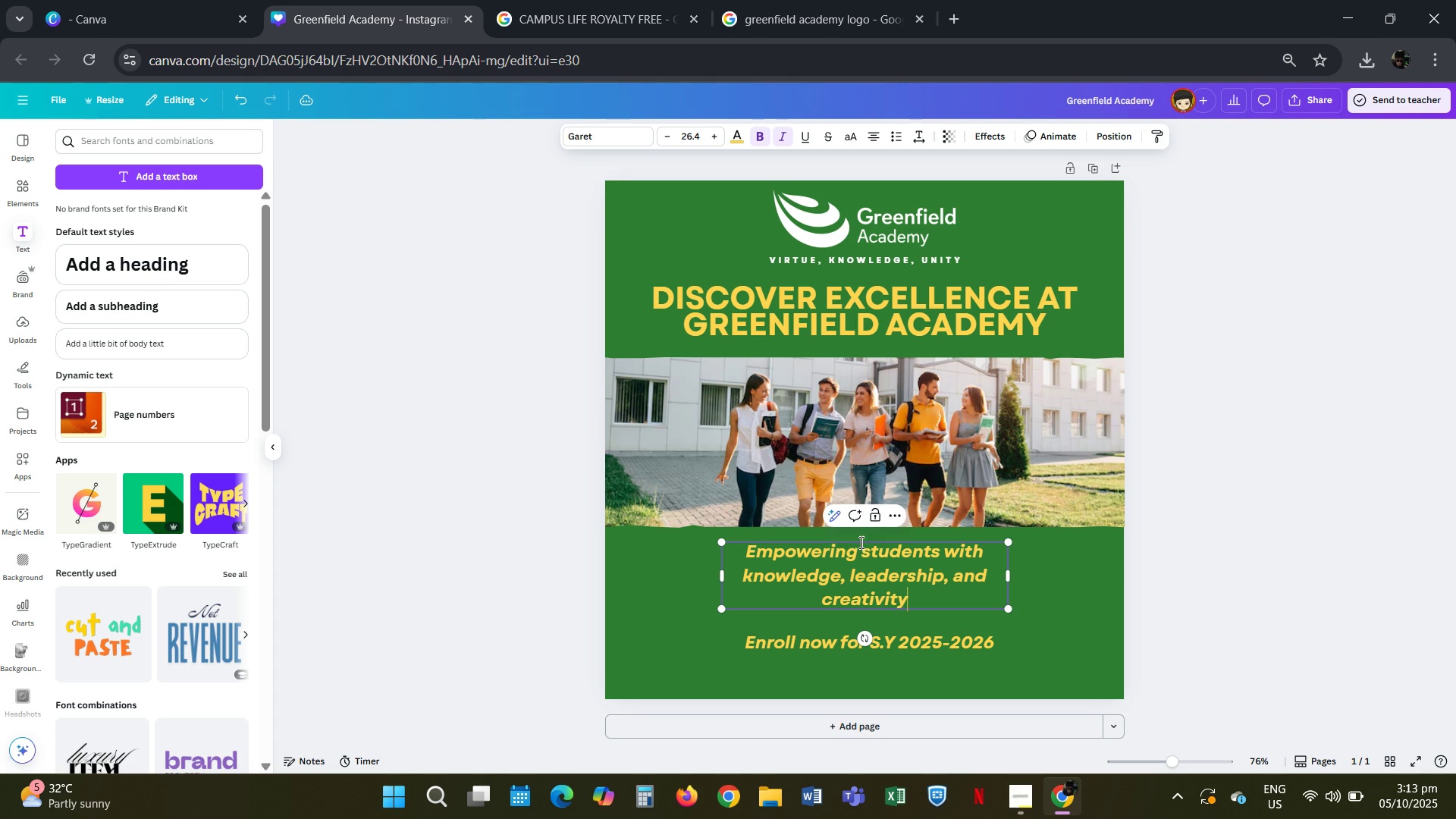 
scroll: coordinate [778, 136], scroll_direction: none, amount: 0.0
 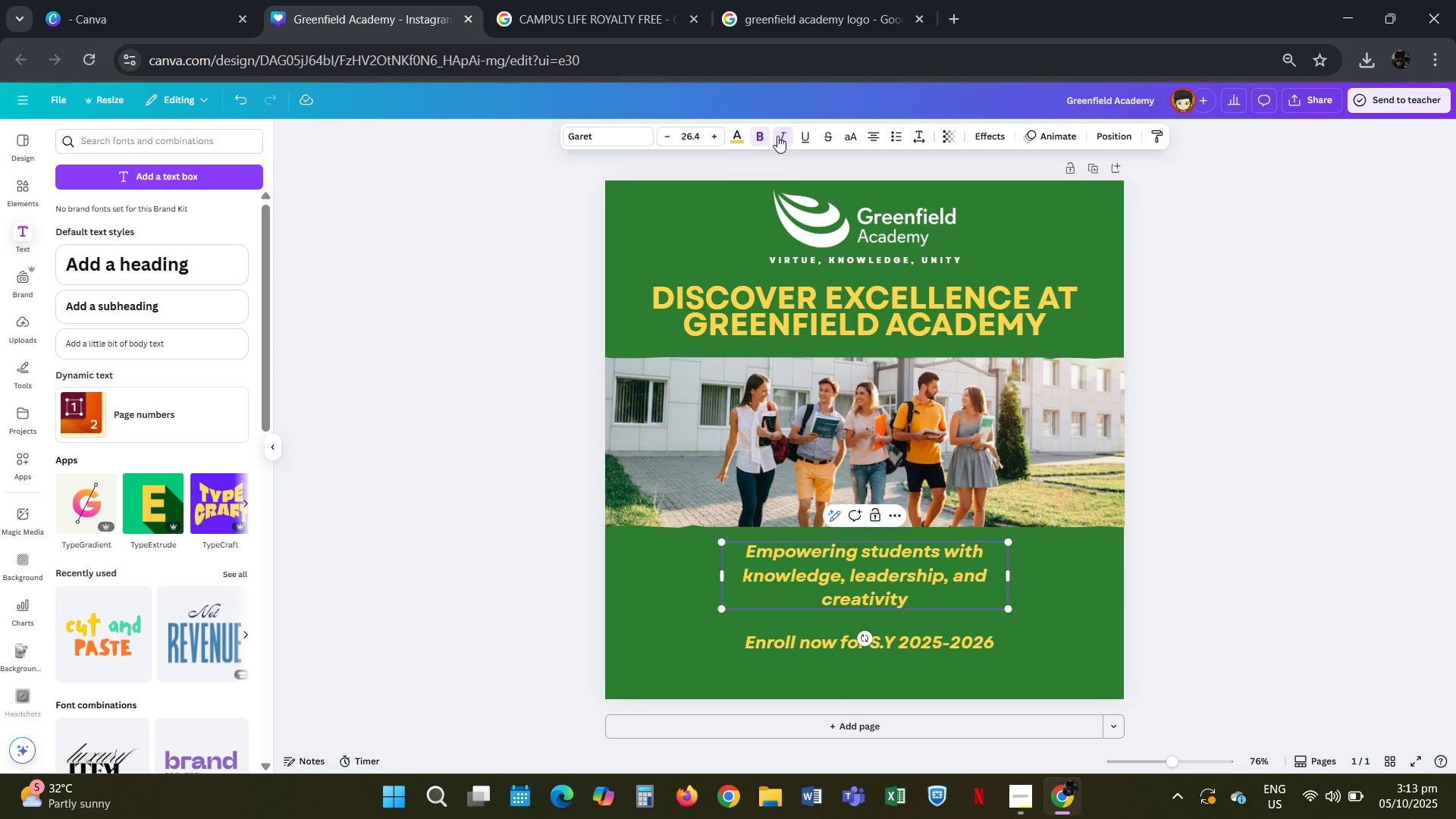 
left_click([778, 136])
 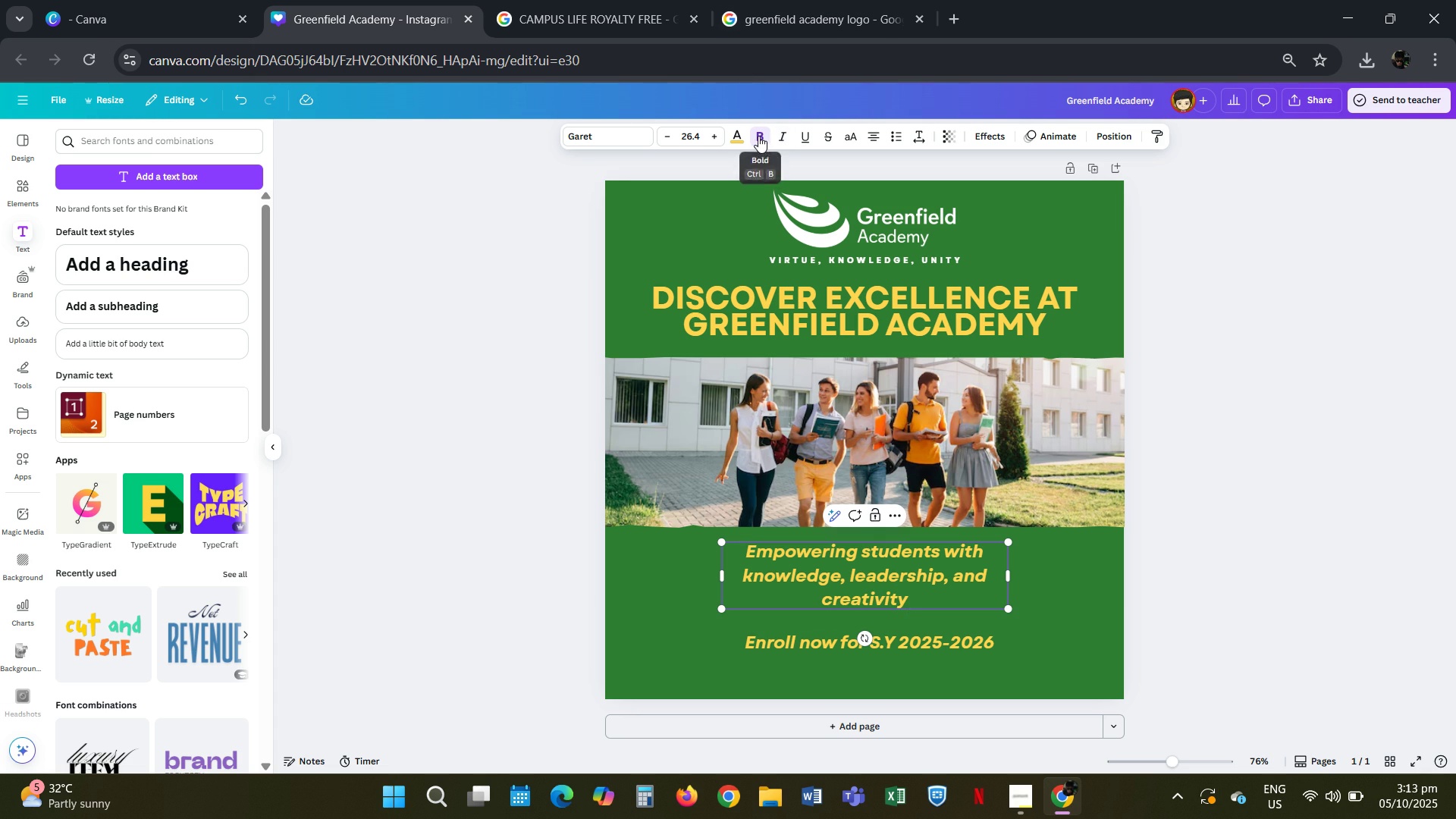 
left_click([758, 136])
 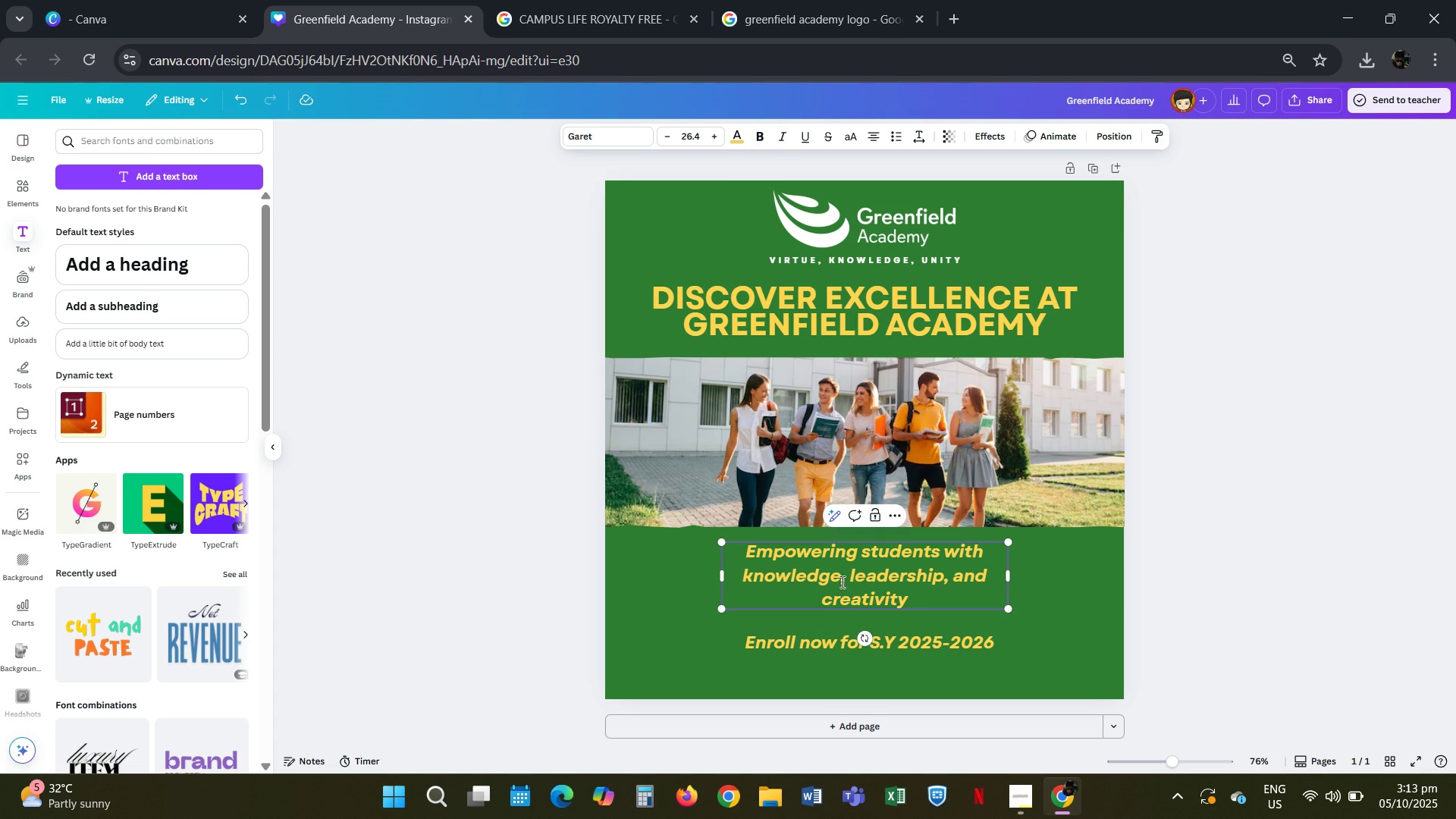 
left_click([849, 579])